 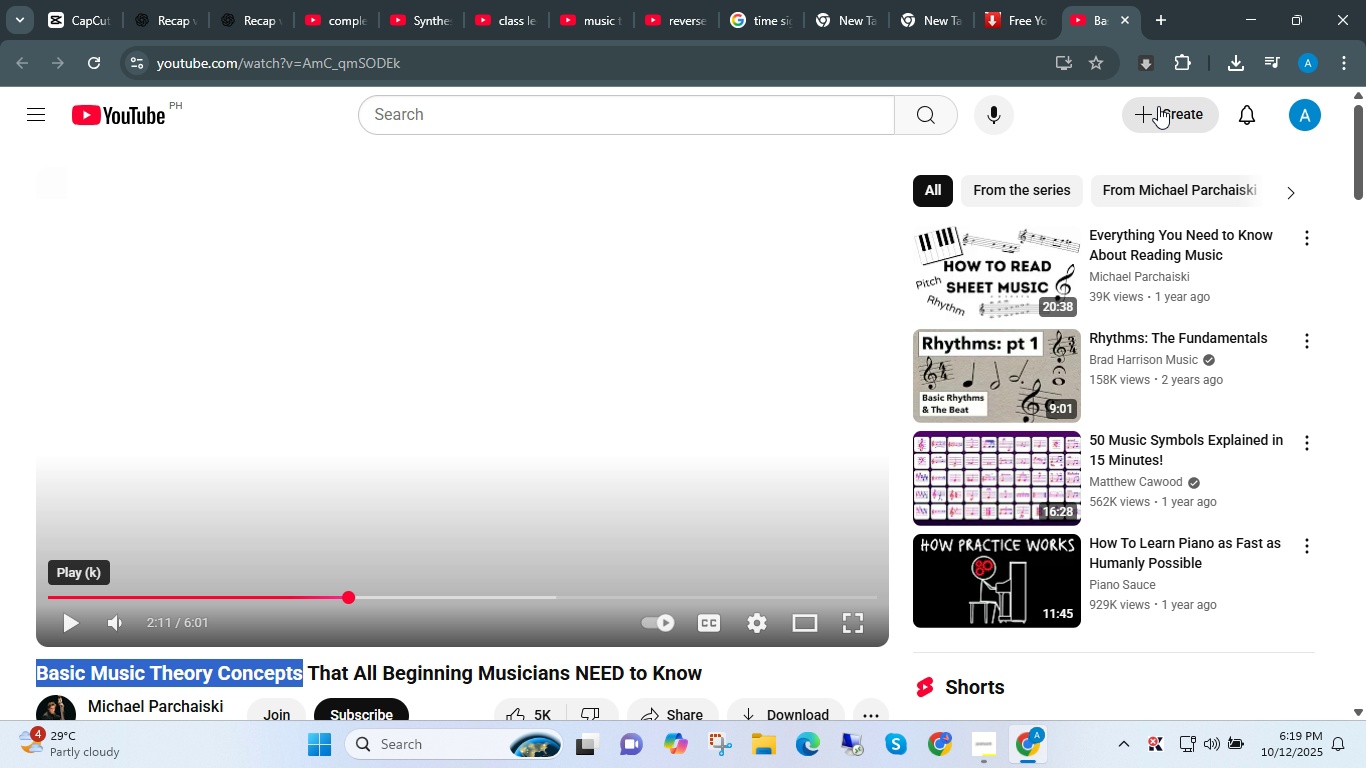 
key(Control+J)
 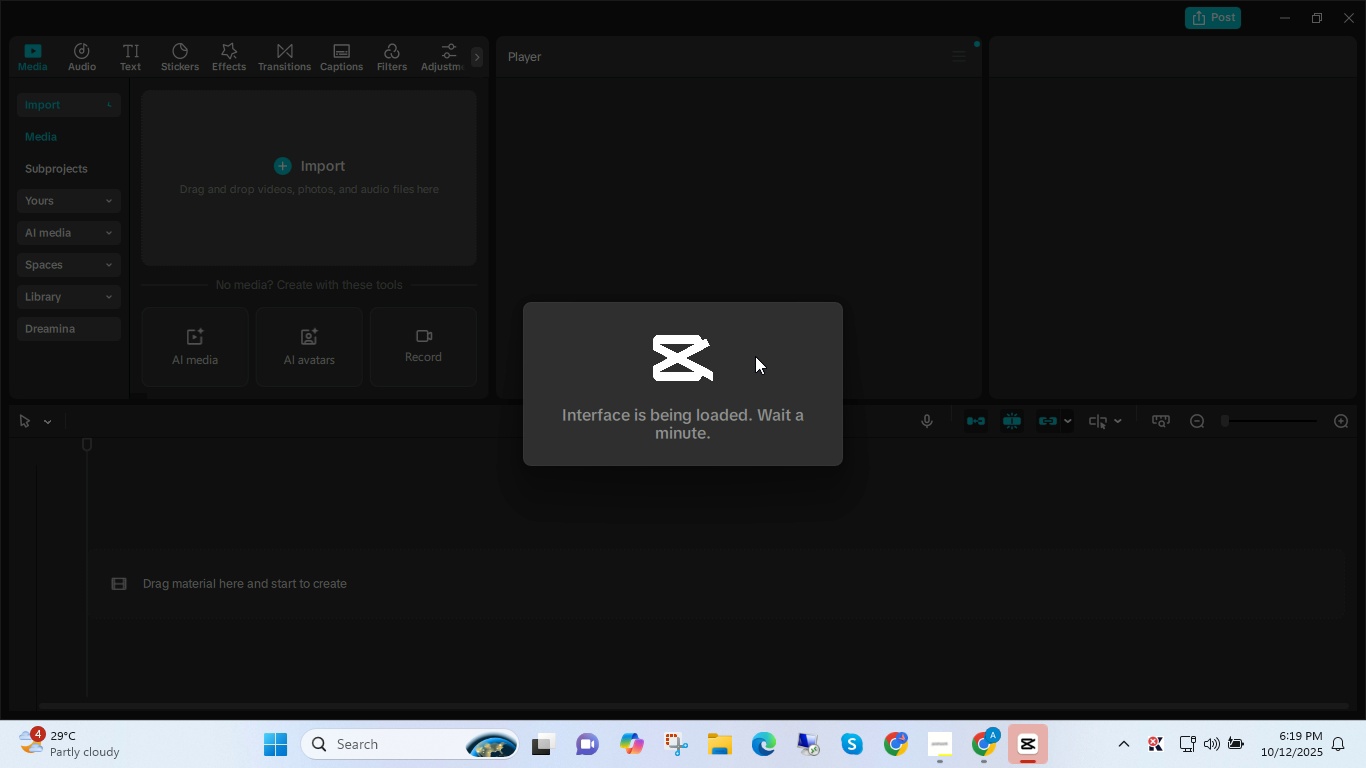 
key(Alt+AltLeft)
 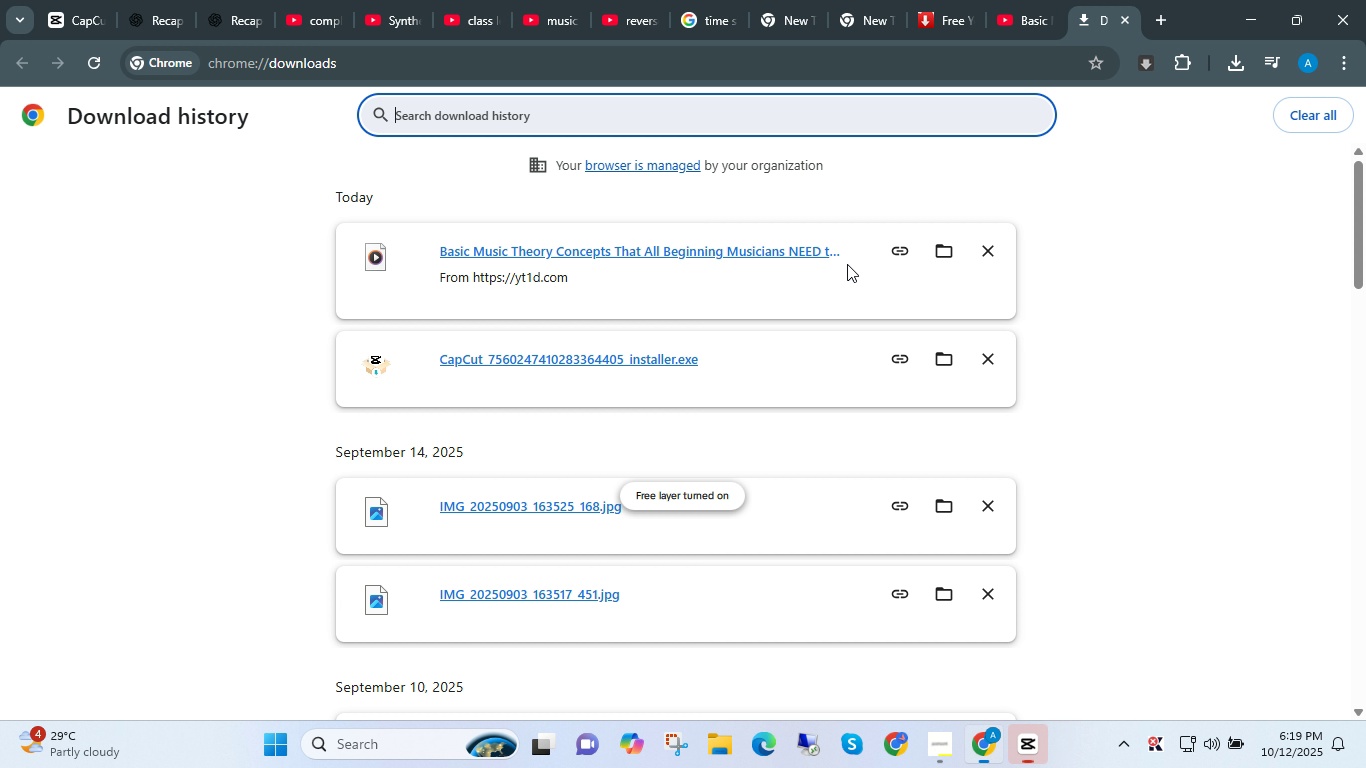 
key(Alt+Tab)
 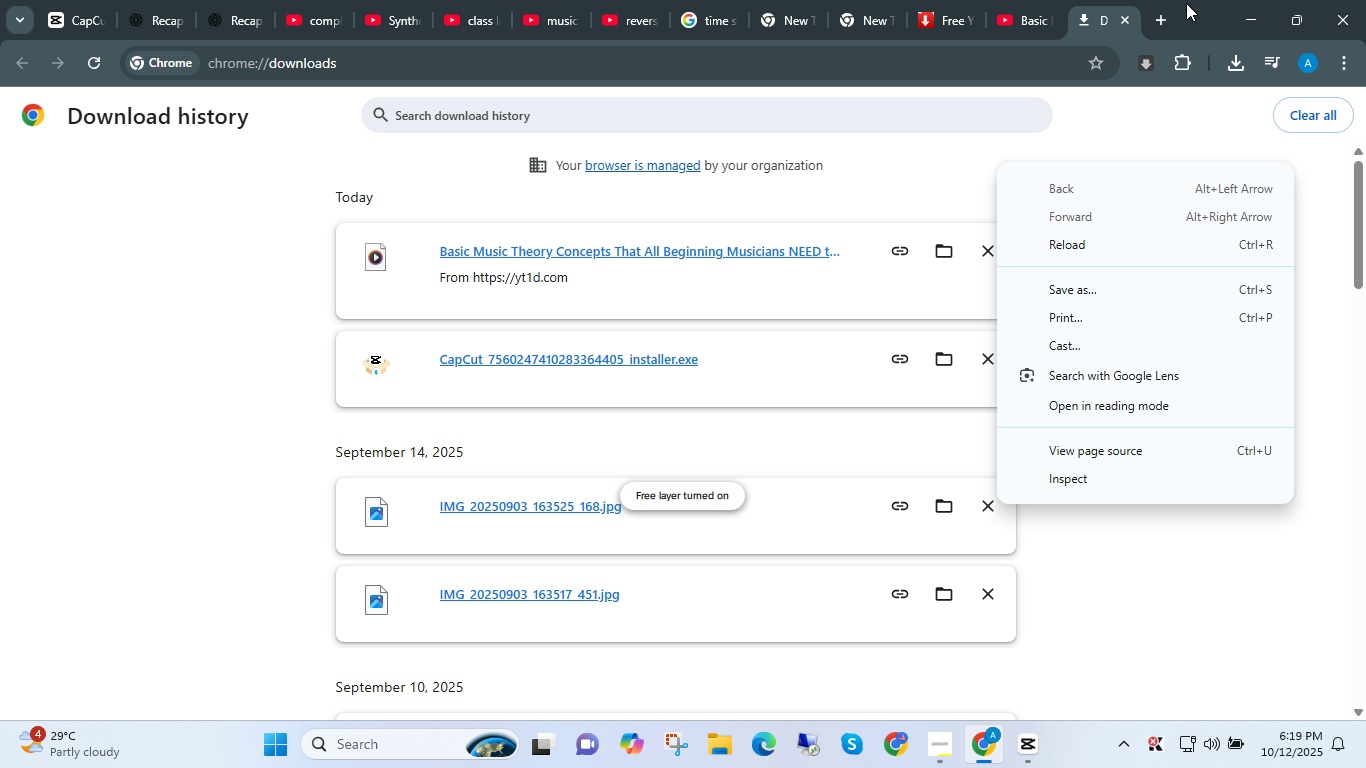 
left_click_drag(start_coordinate=[1209, 1], to_coordinate=[1223, 113])
 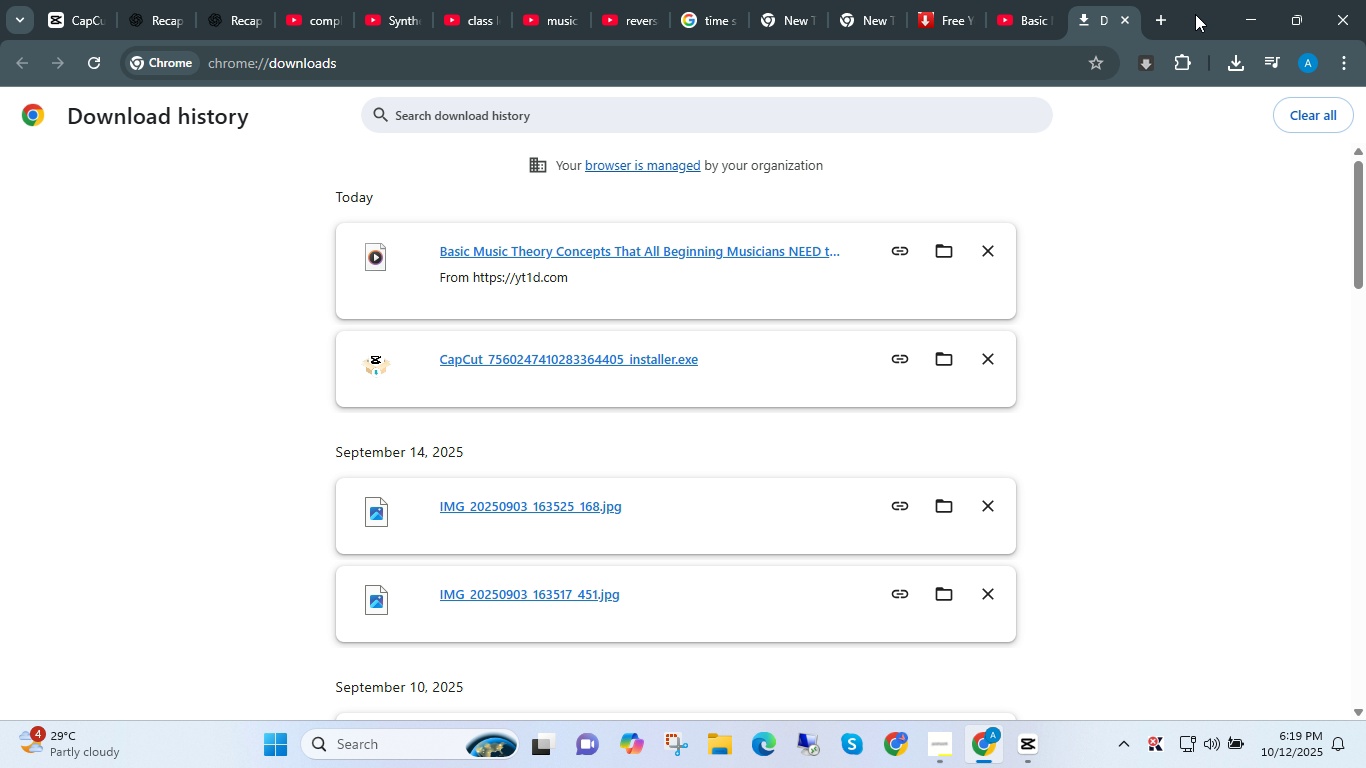 
left_click_drag(start_coordinate=[1194, 15], to_coordinate=[1237, 138])
 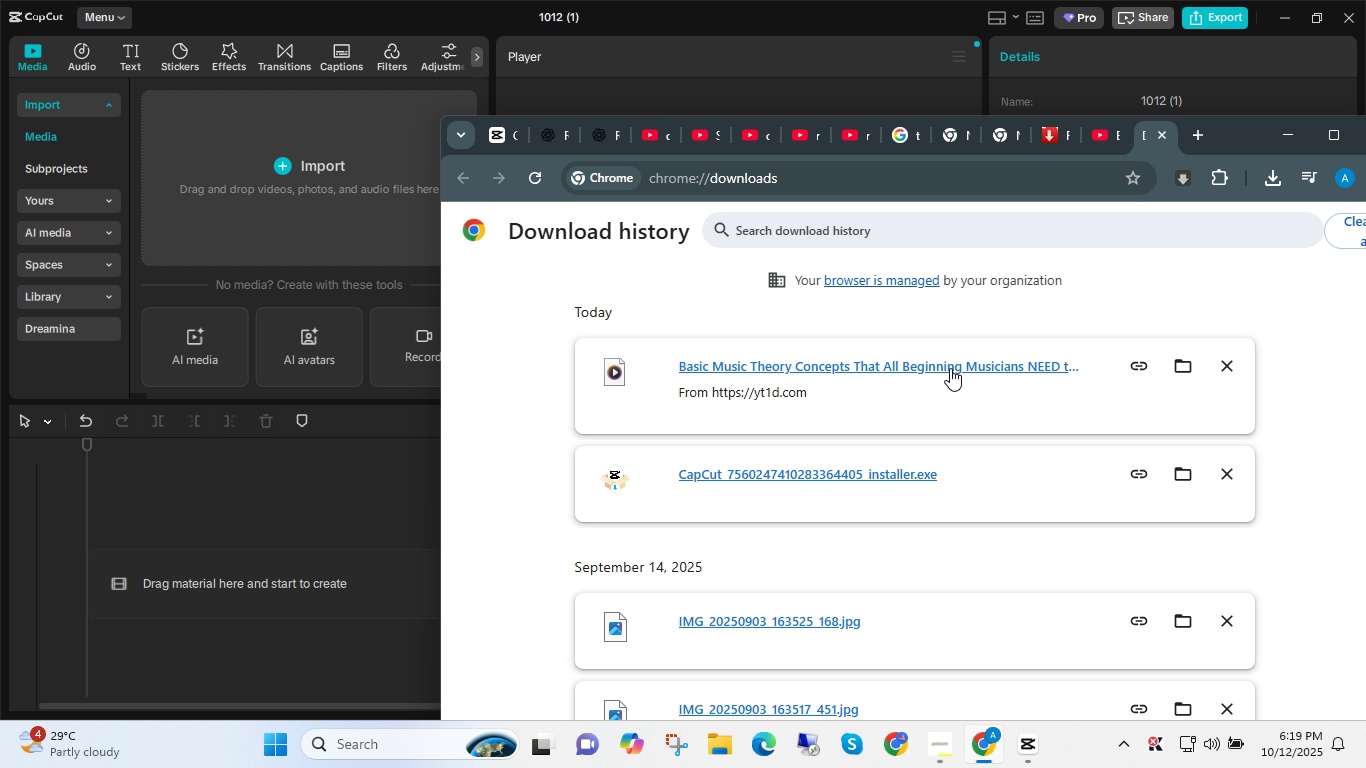 
left_click_drag(start_coordinate=[950, 369], to_coordinate=[252, 180])
 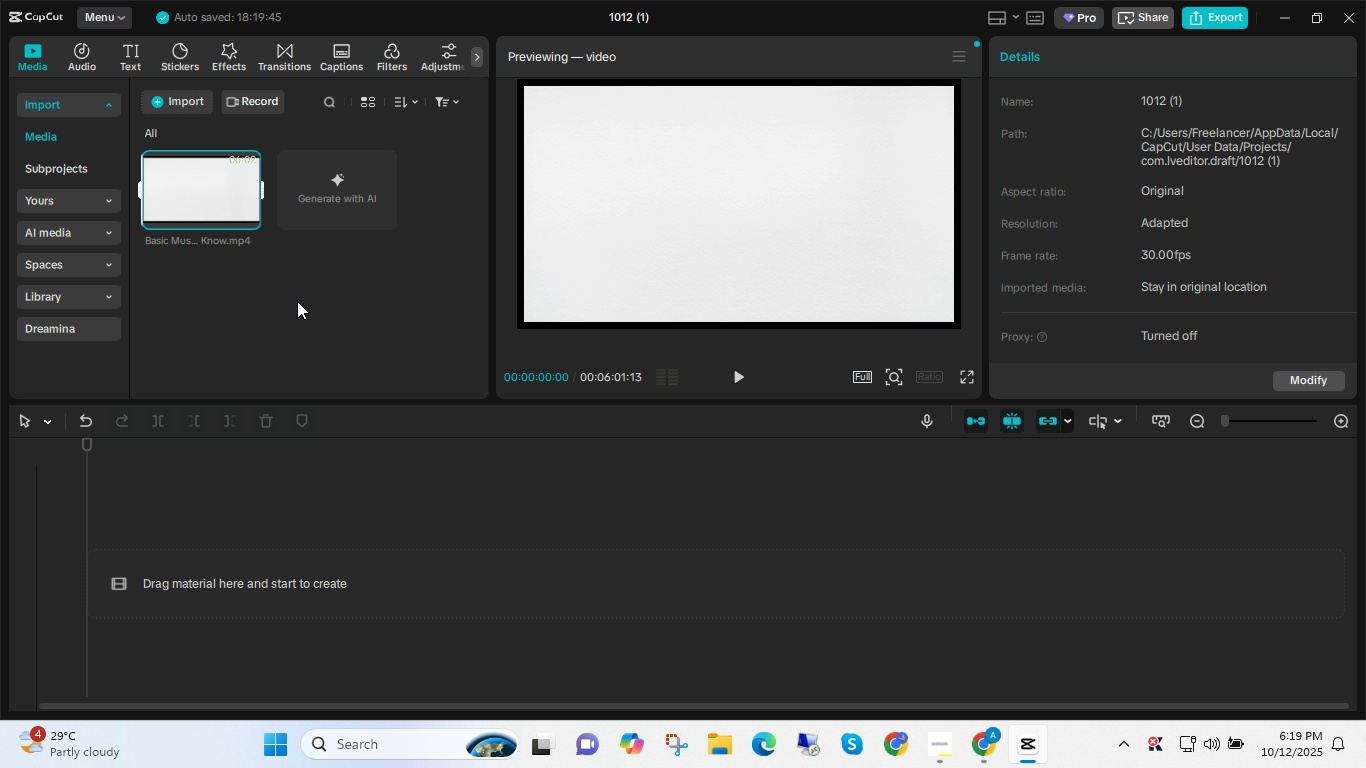 
wait(7.57)
 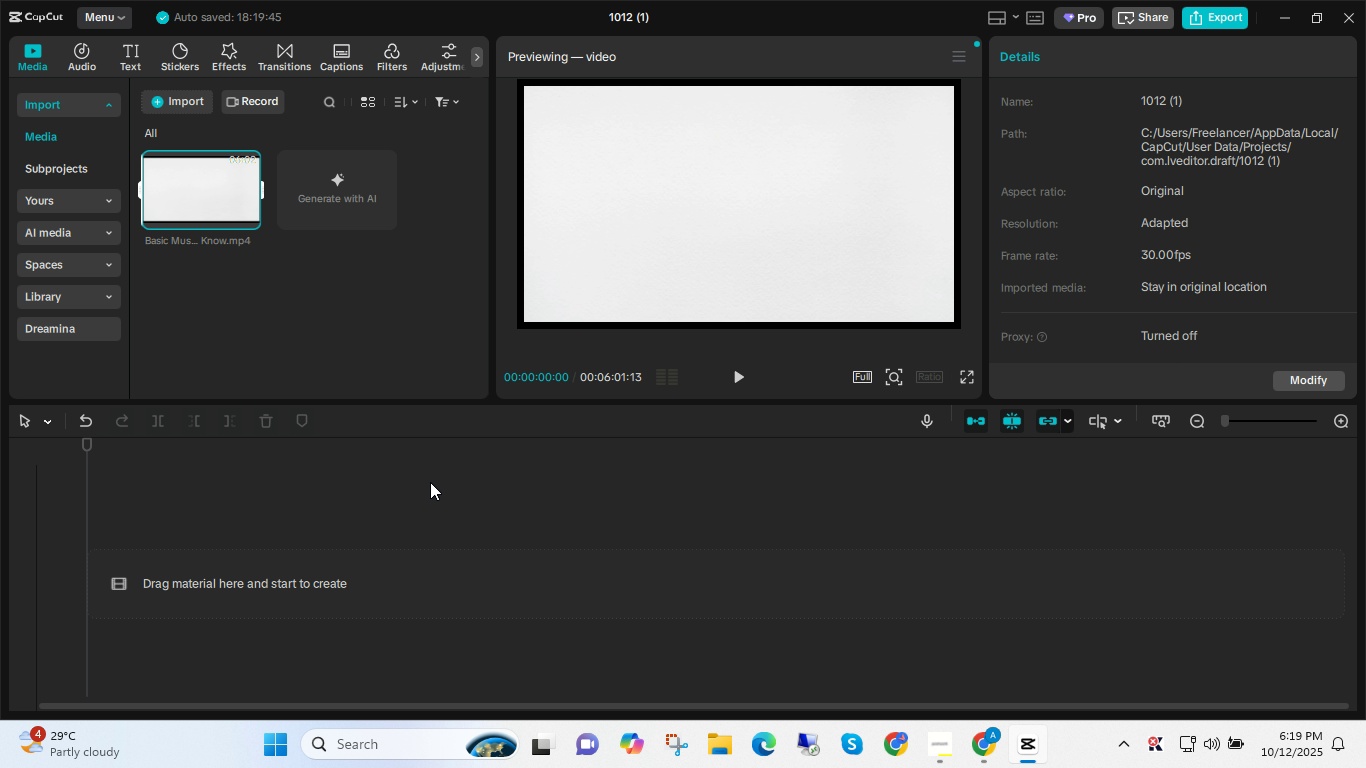 
left_click([248, 216])
 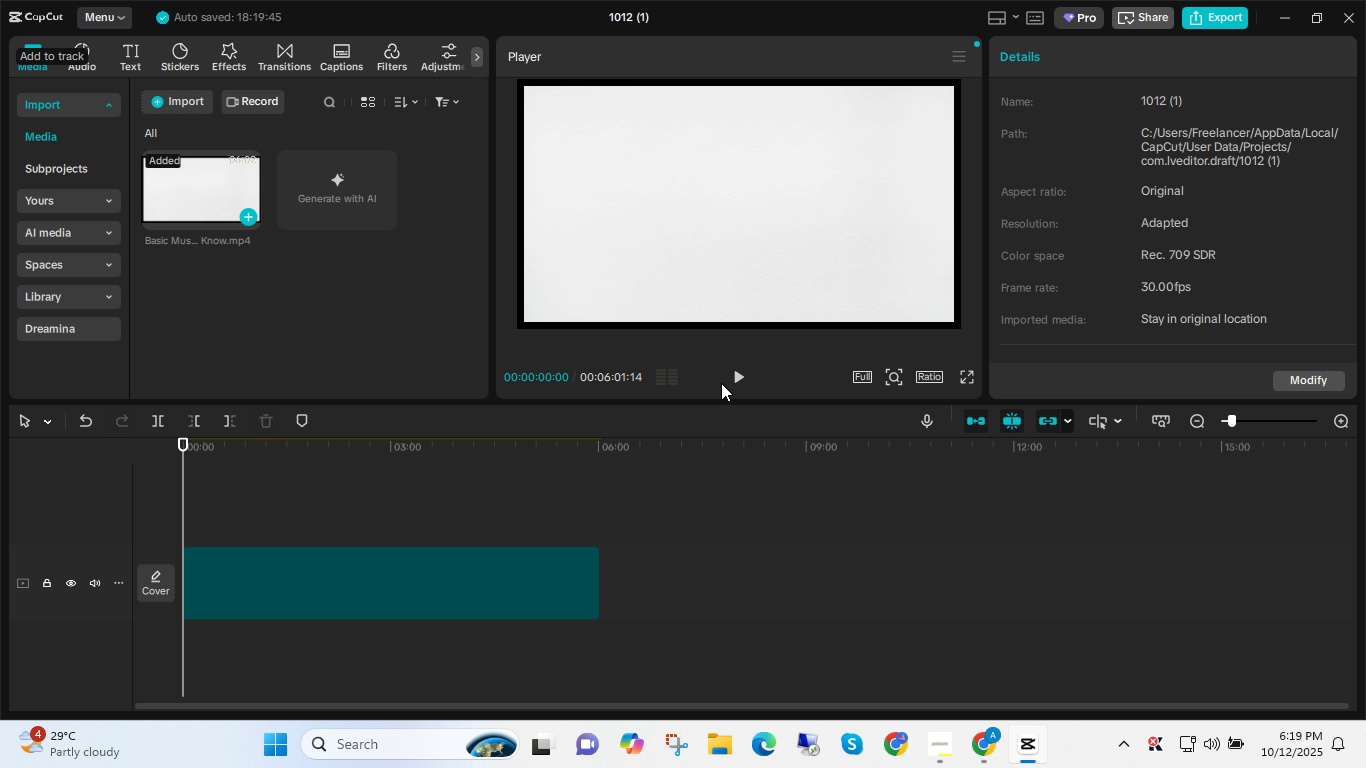 
mouse_move([742, 368])
 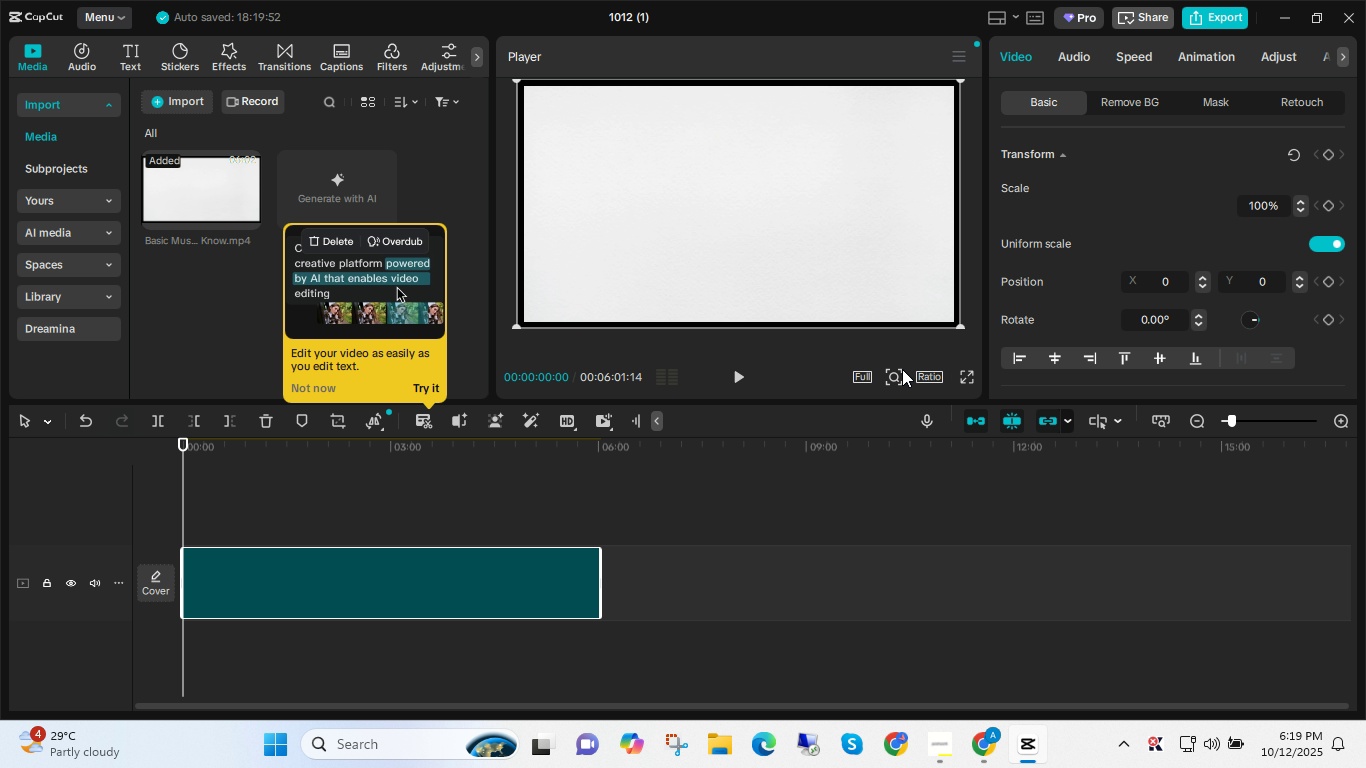 
mouse_move([937, 379])
 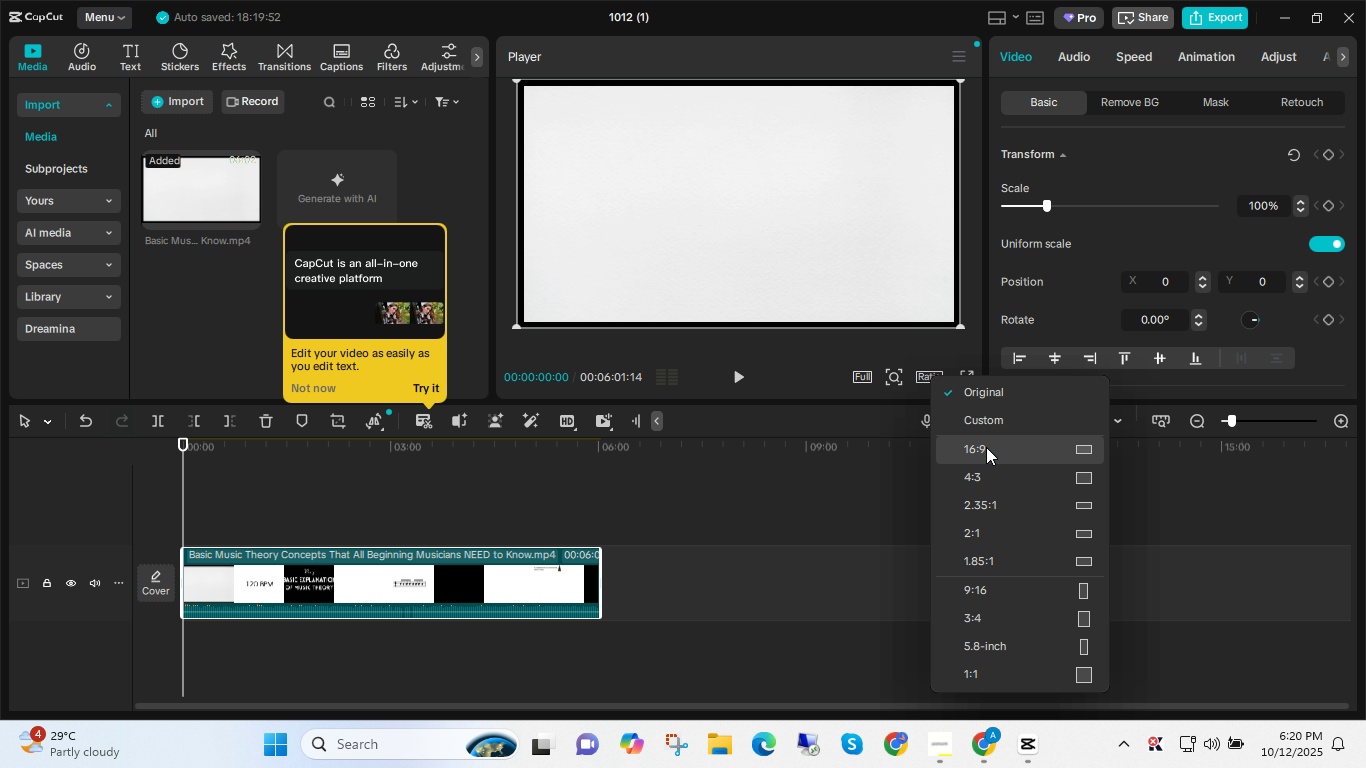 
left_click([986, 447])
 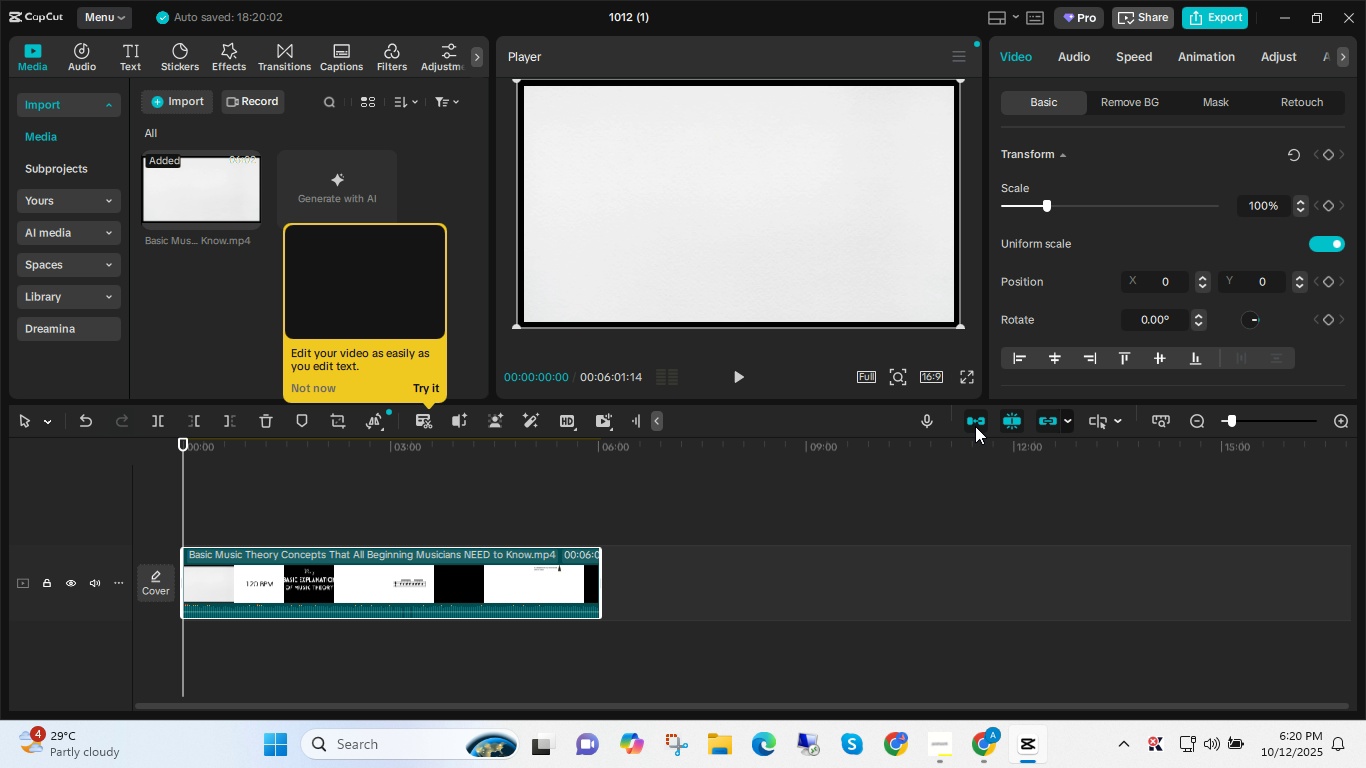 
key(Alt+AltLeft)
 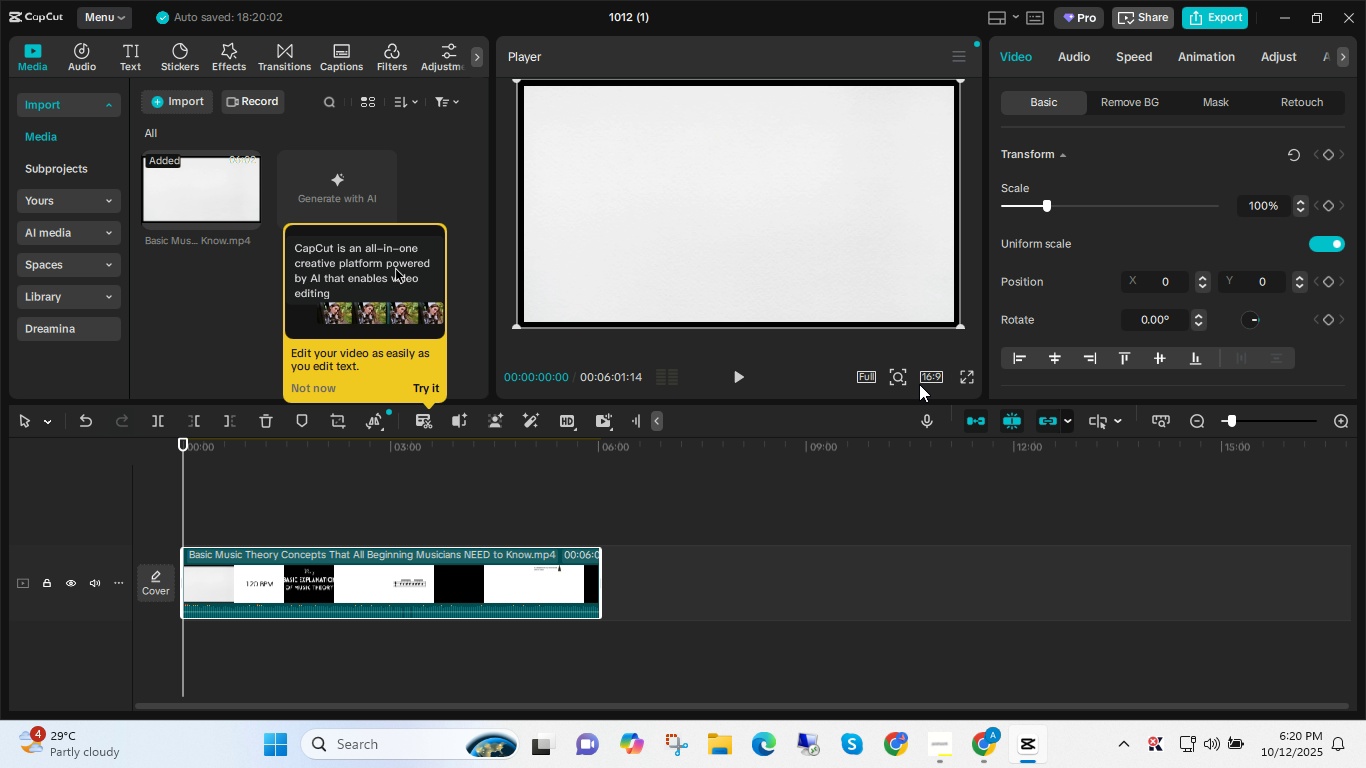 
key(Alt+Tab)
 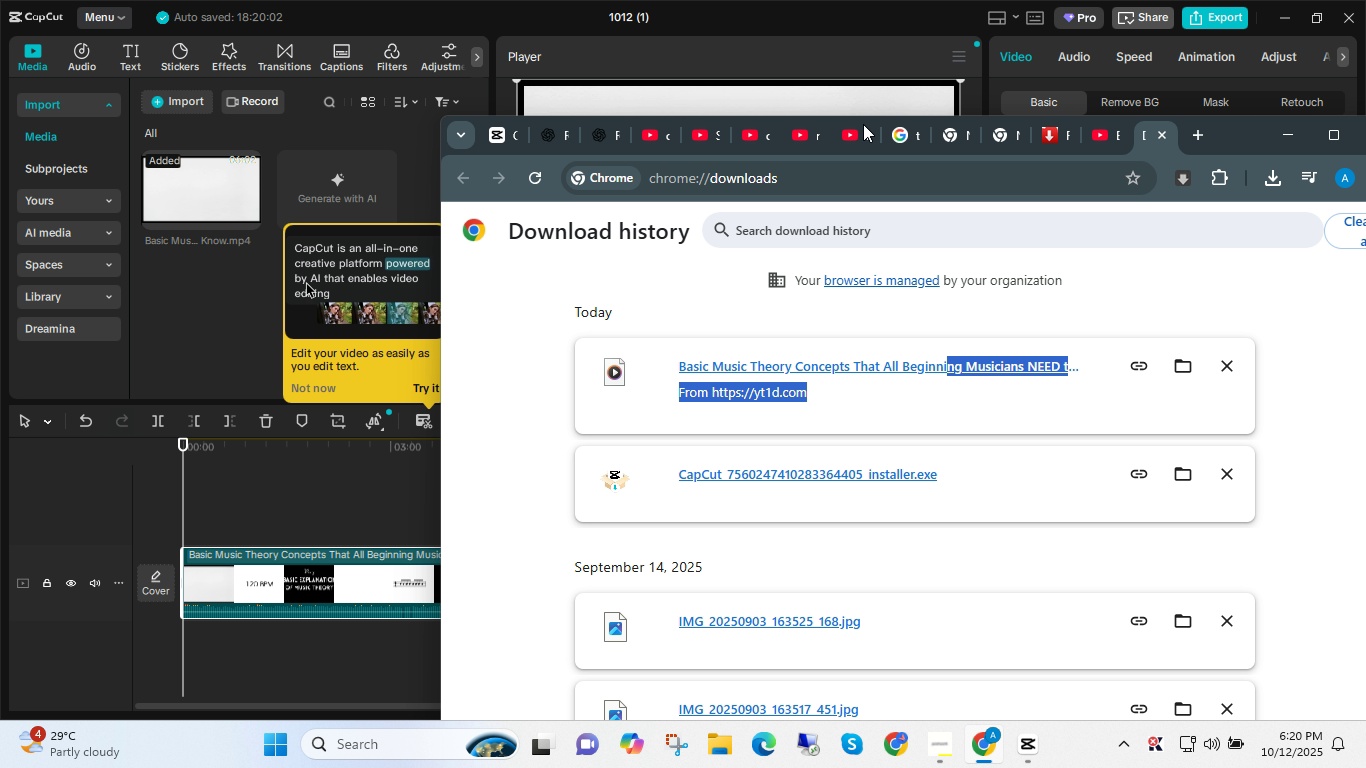 
key(Alt+AltLeft)
 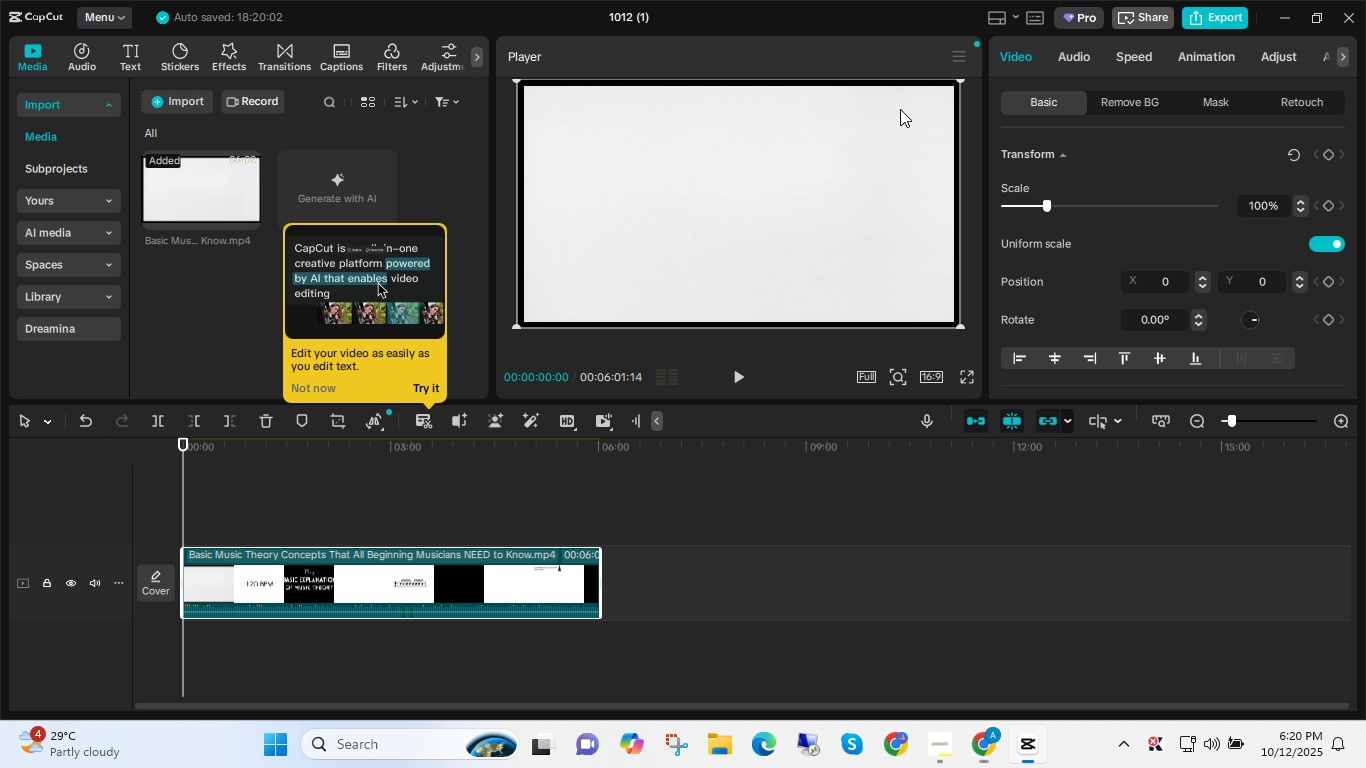 
key(Alt+Tab)
 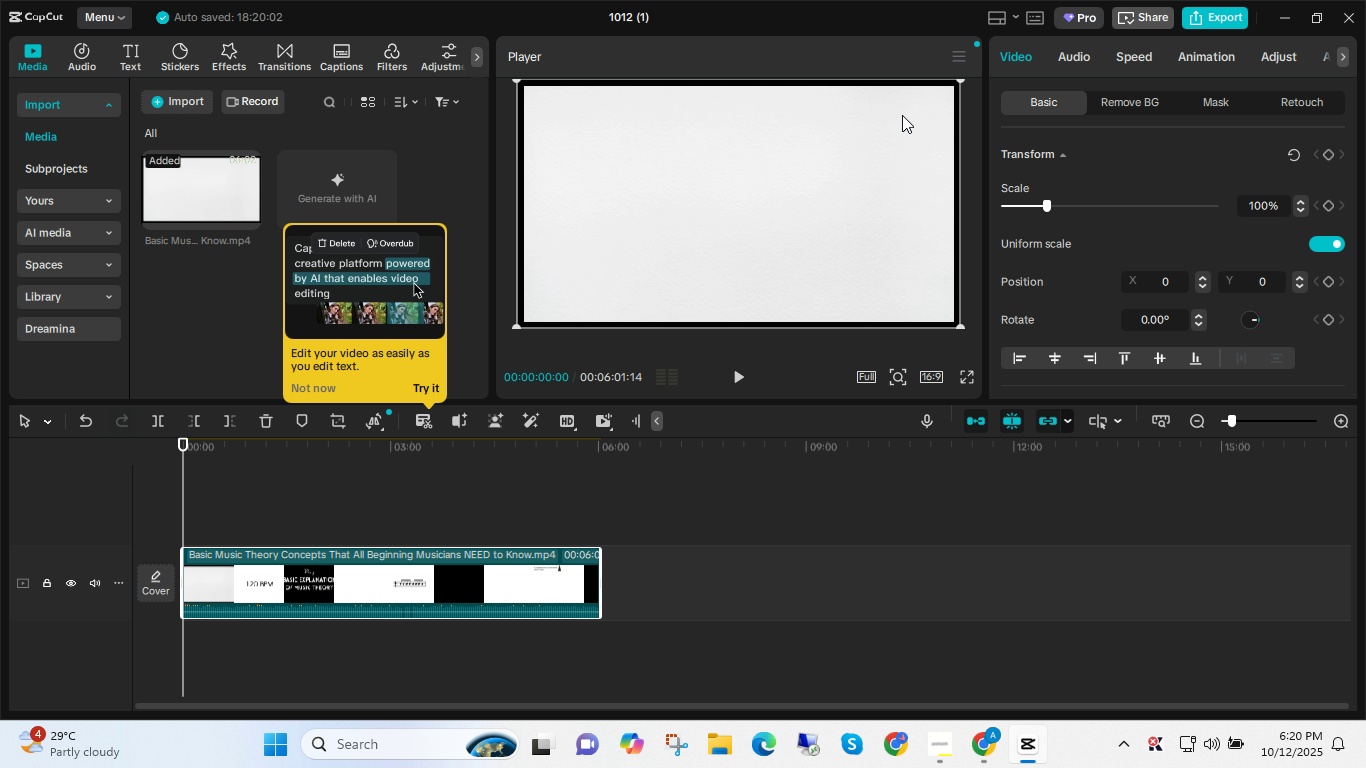 
key(Alt+Tab)
 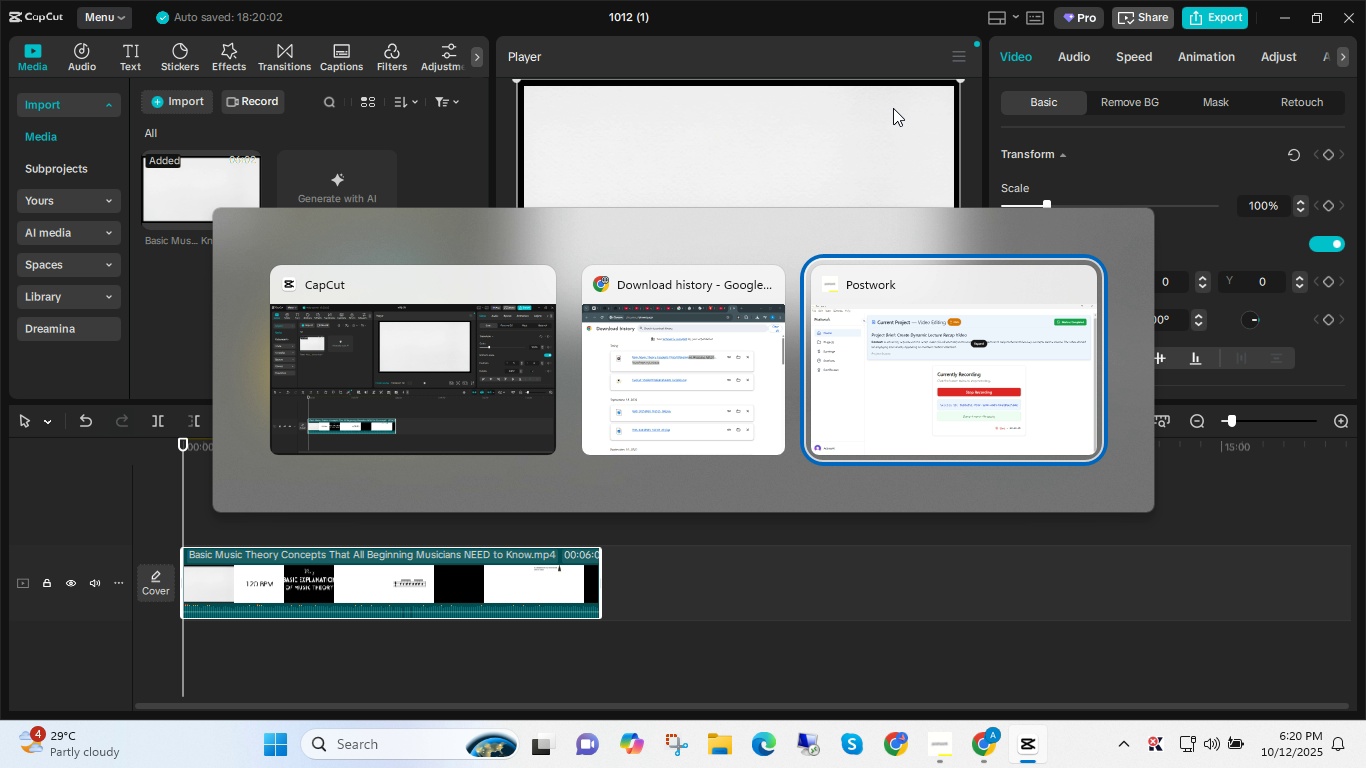 
key(Alt+Tab)
 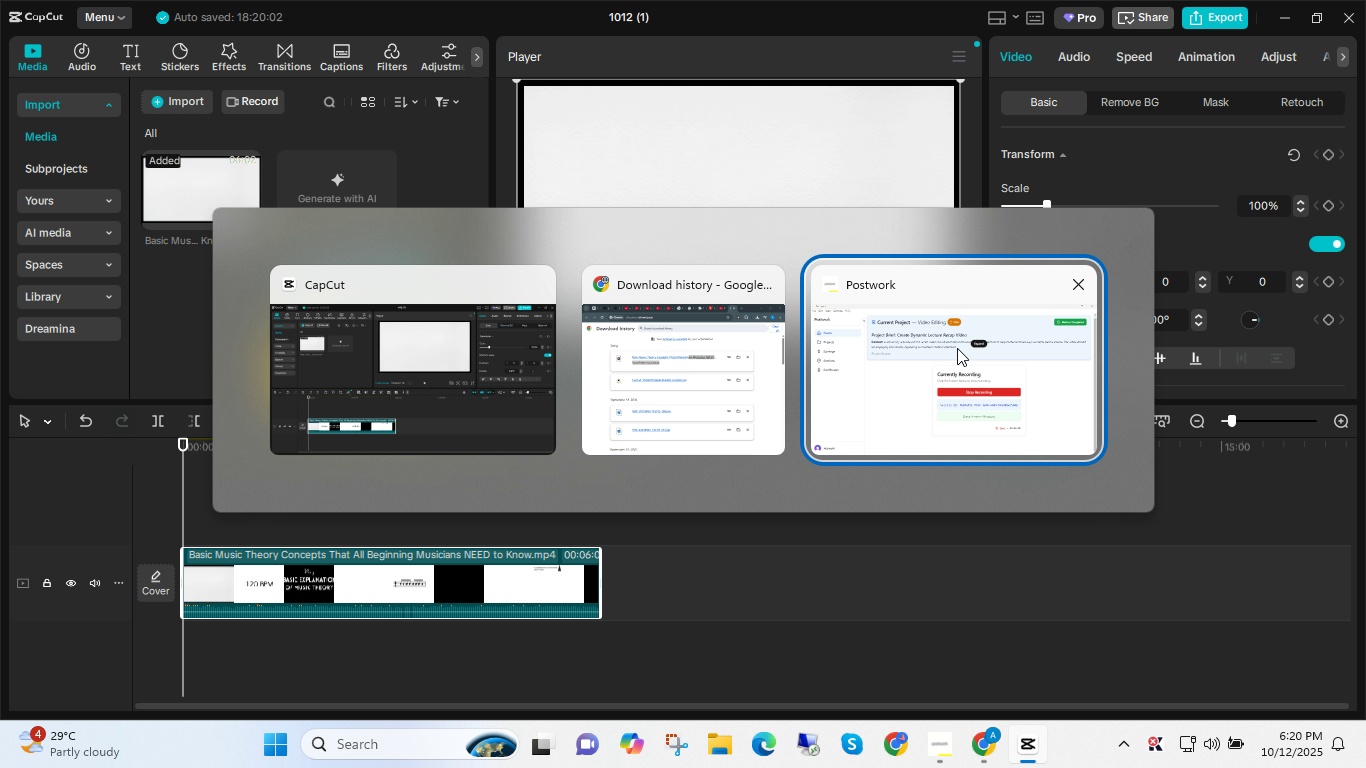 
left_click([957, 348])